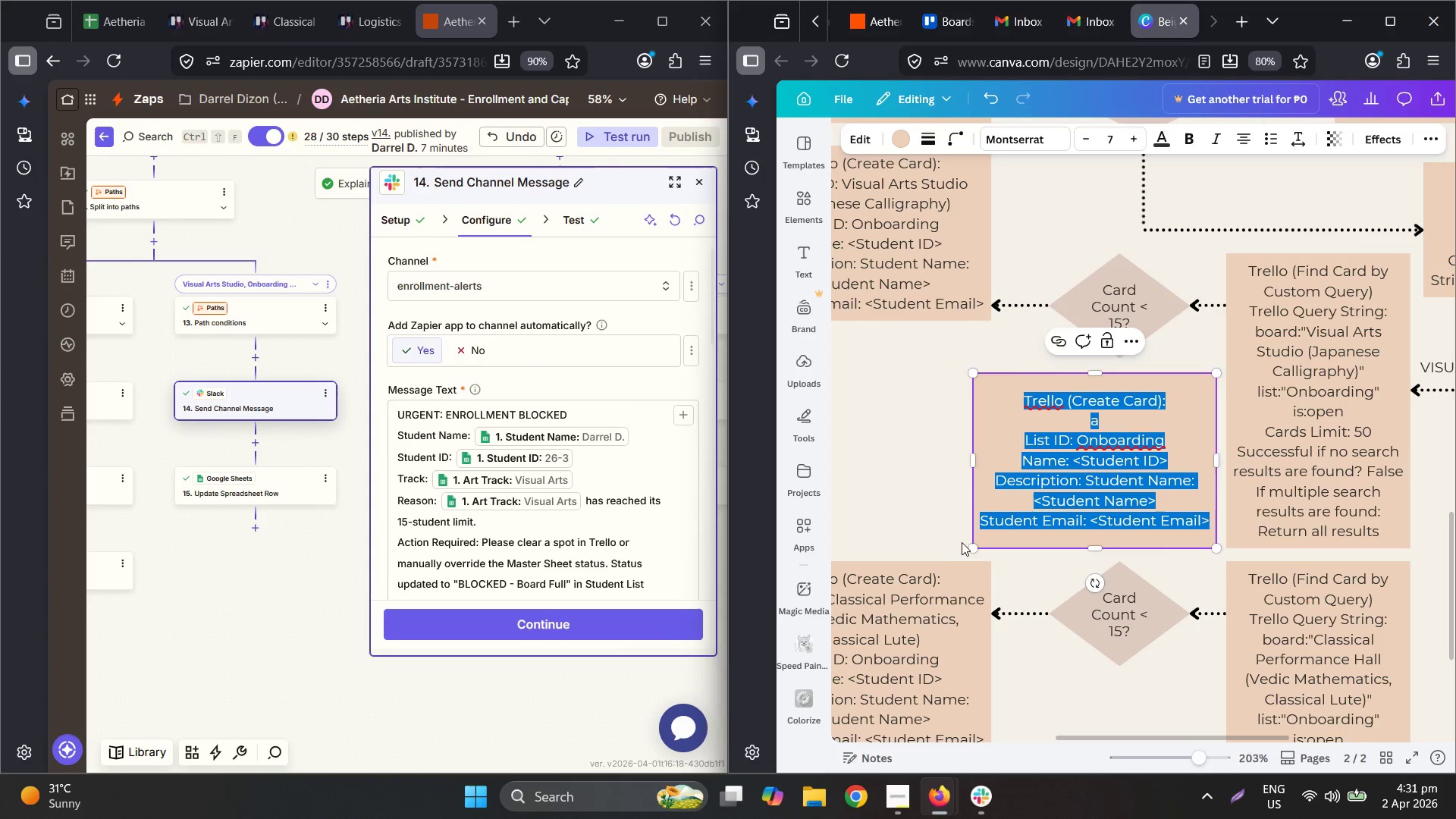 
type(Slack )
 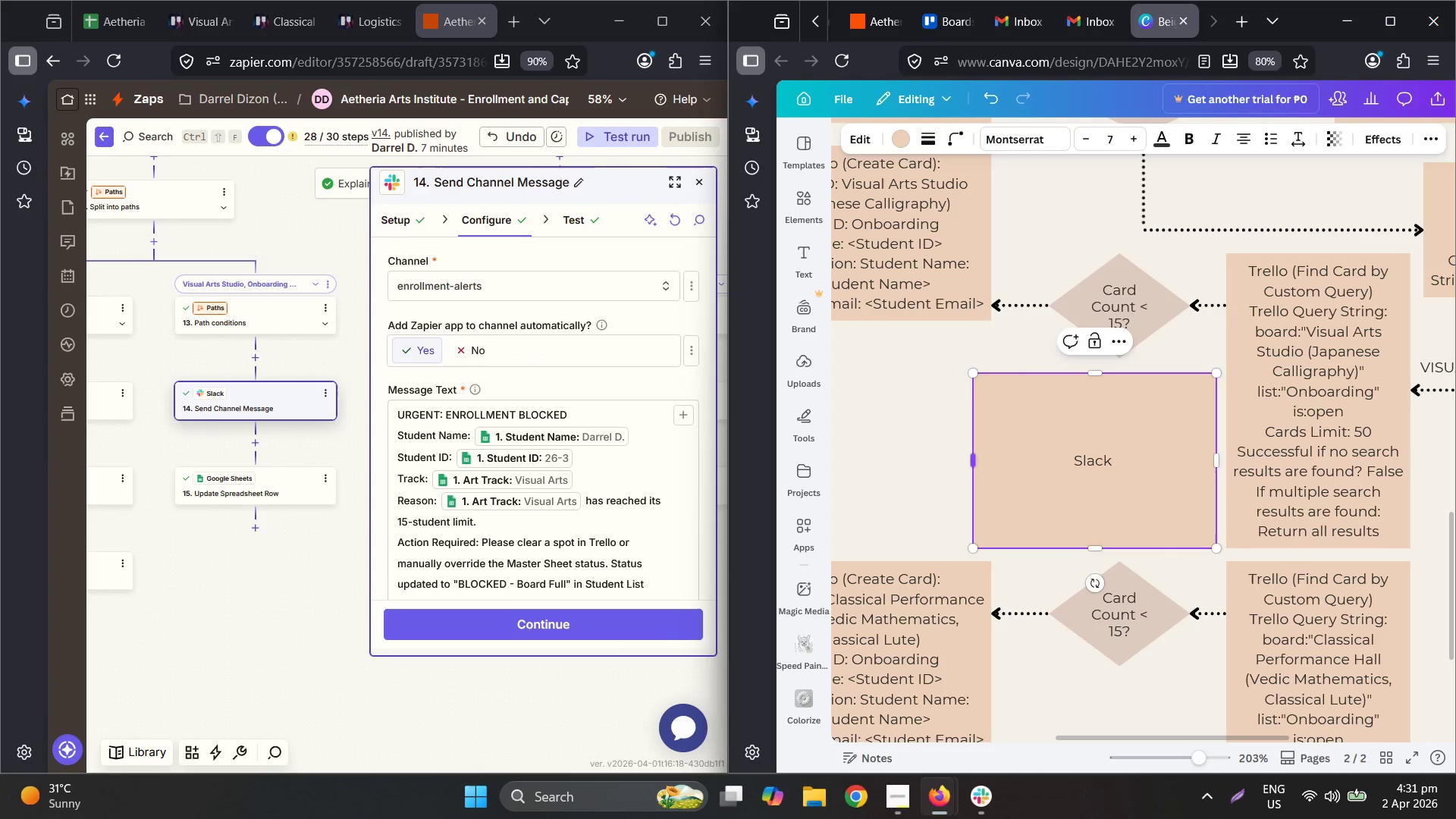 
hold_key(key=ControlLeft, duration=0.53)
scroll: coordinate [1255, 520], scroll_direction: down, amount: 3.0
 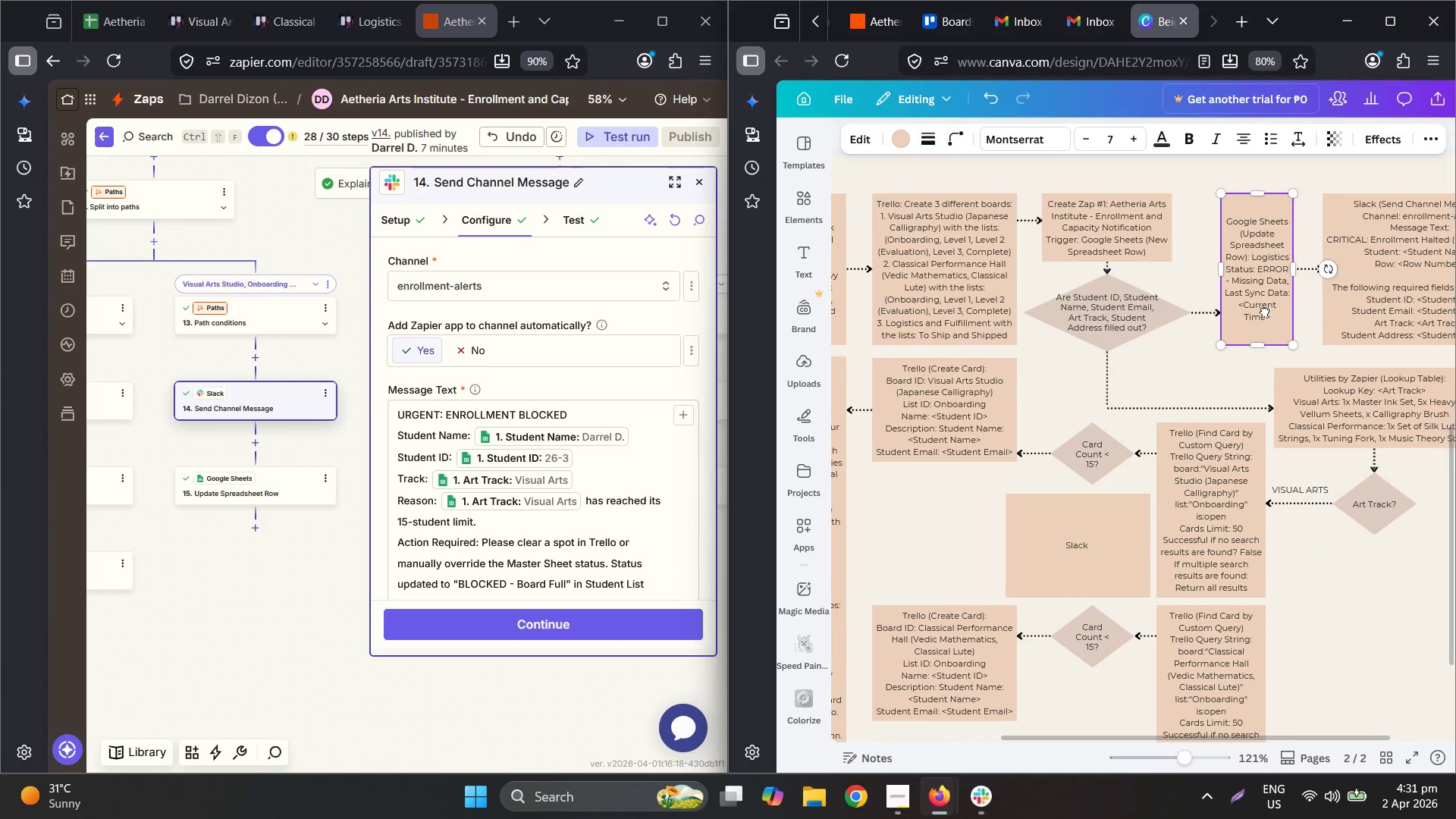 
double_click([1359, 261])
 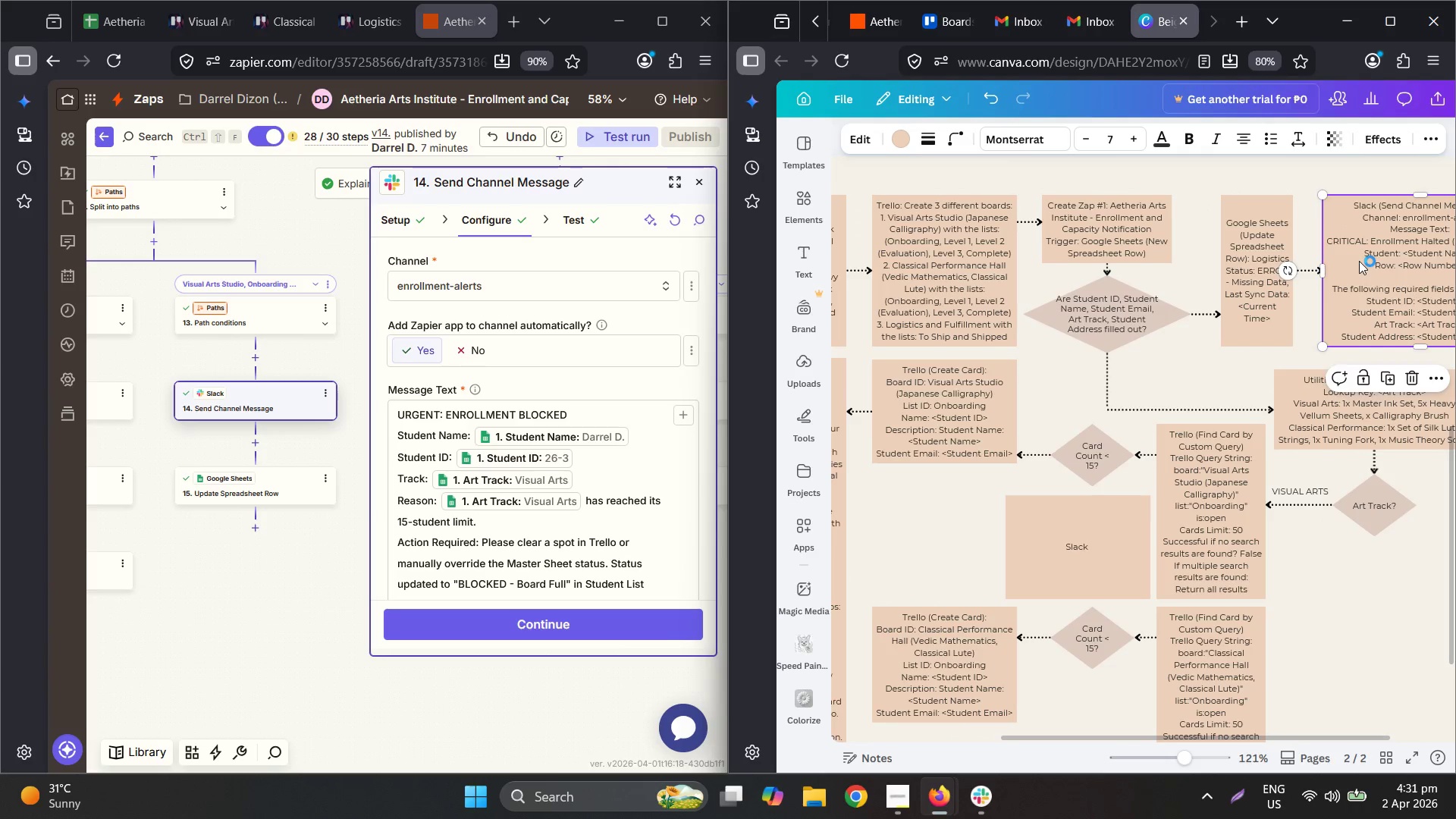 
key(Control+A)
 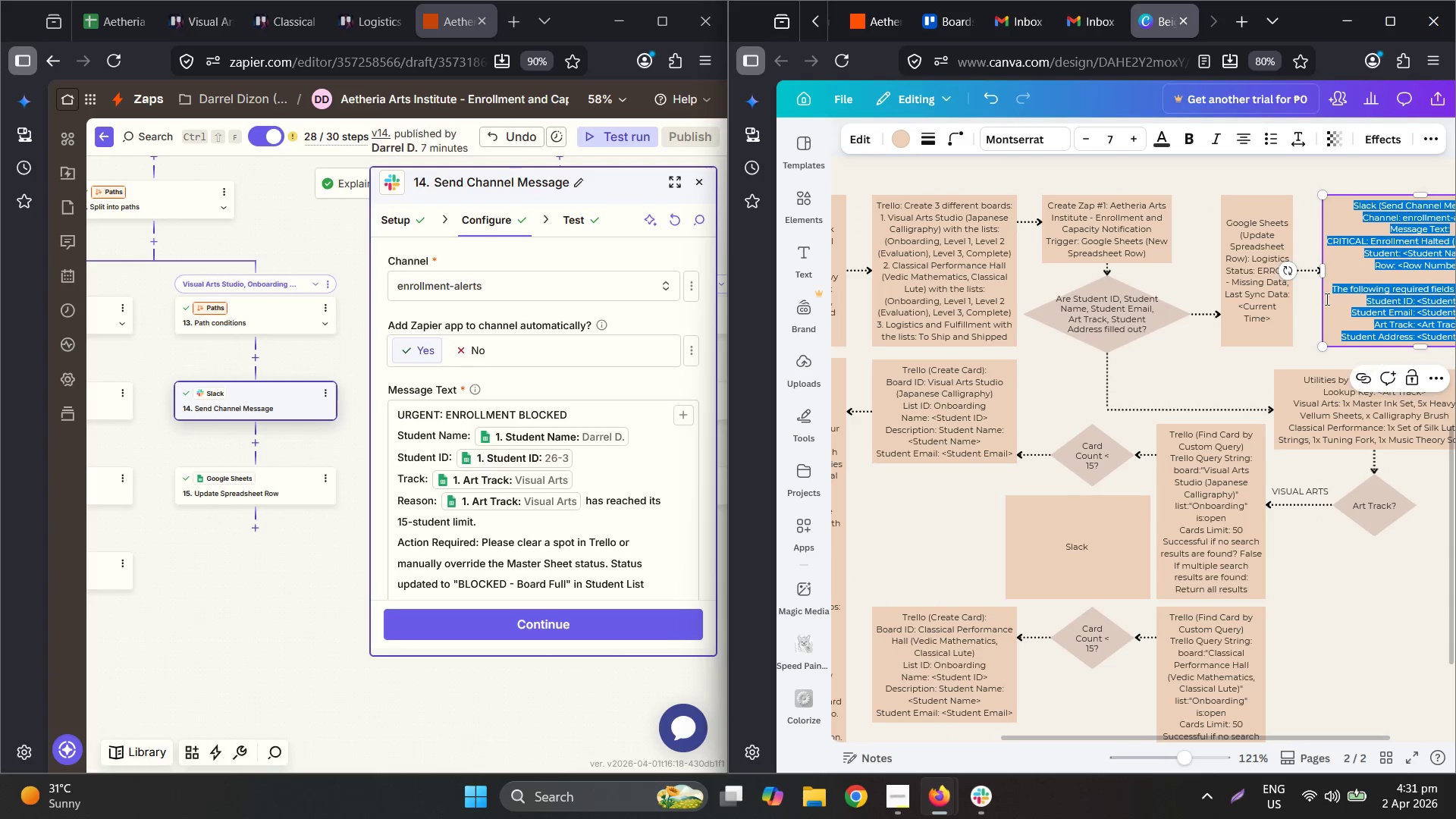 
key(Control+C)
 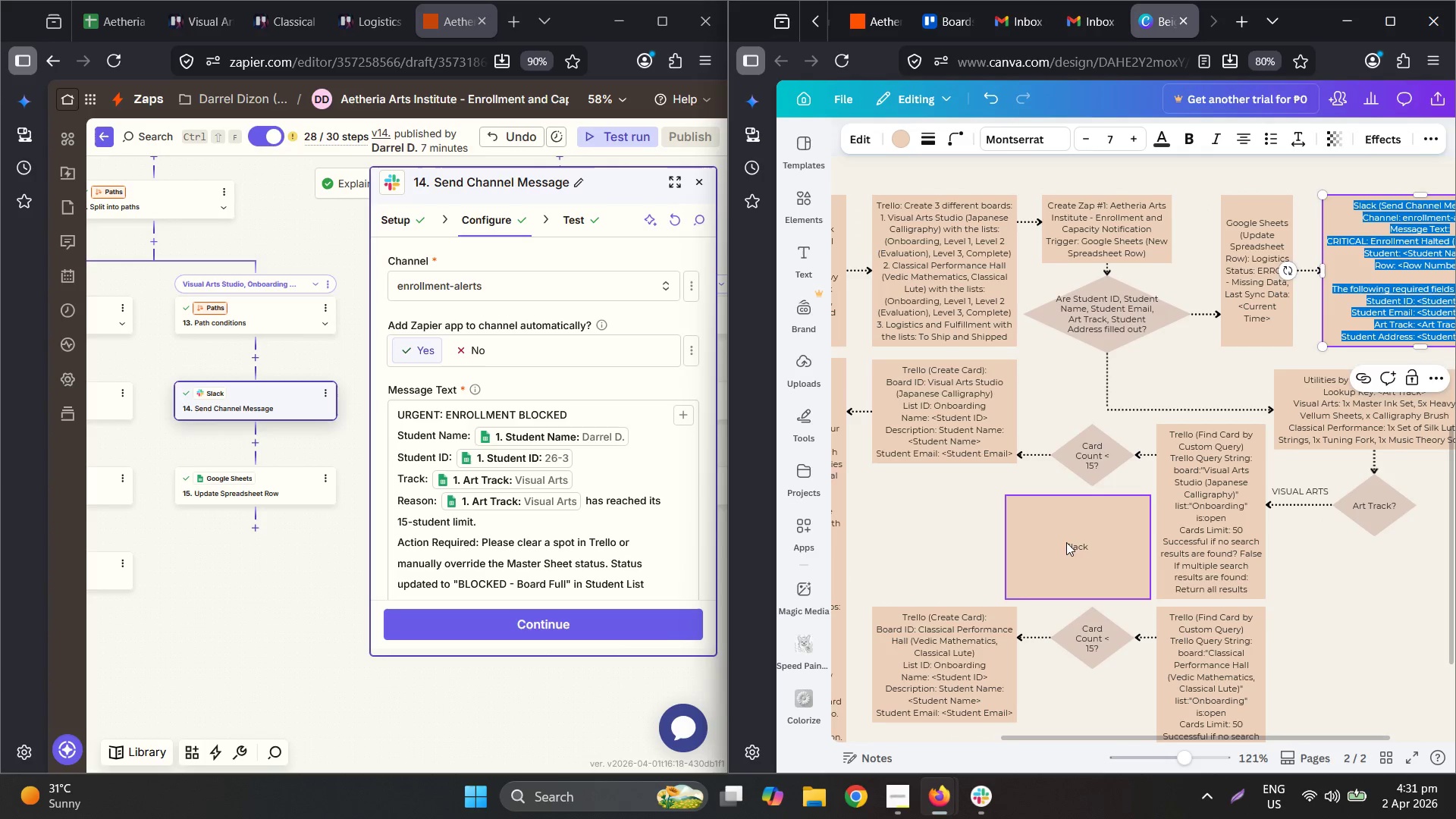 
double_click([1068, 552])
 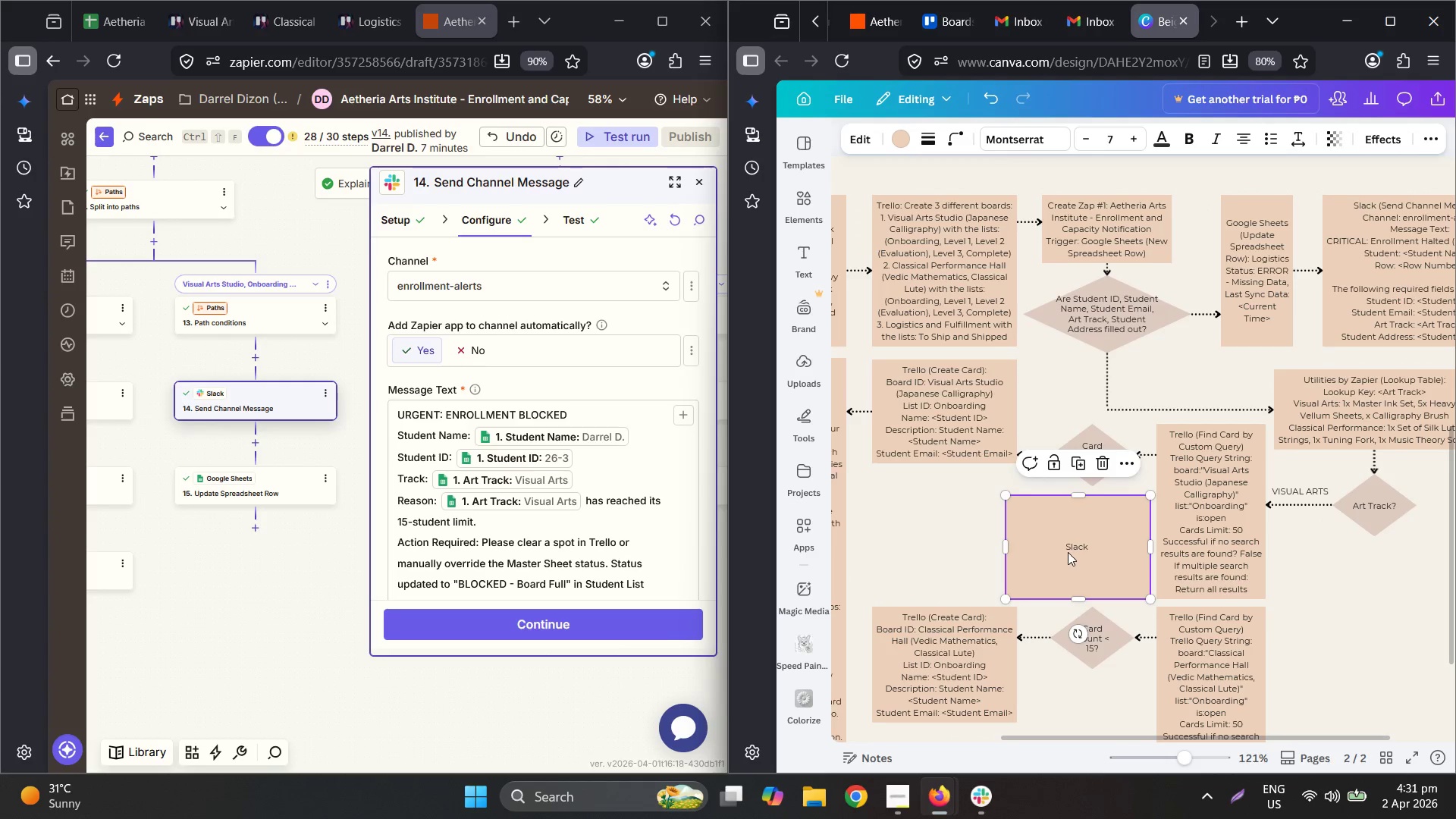 
key(Control+A)
 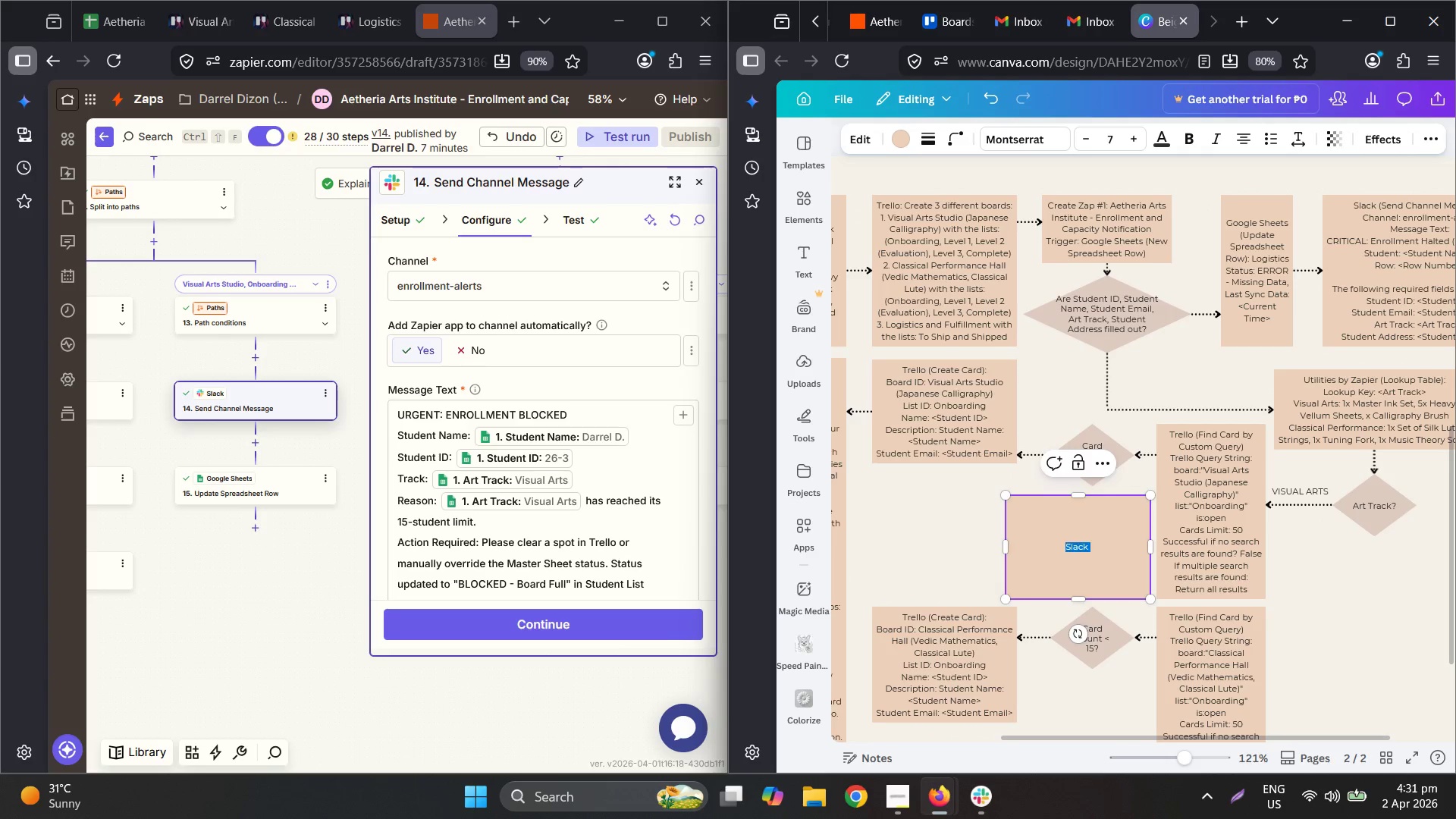 
key(Control+V)
 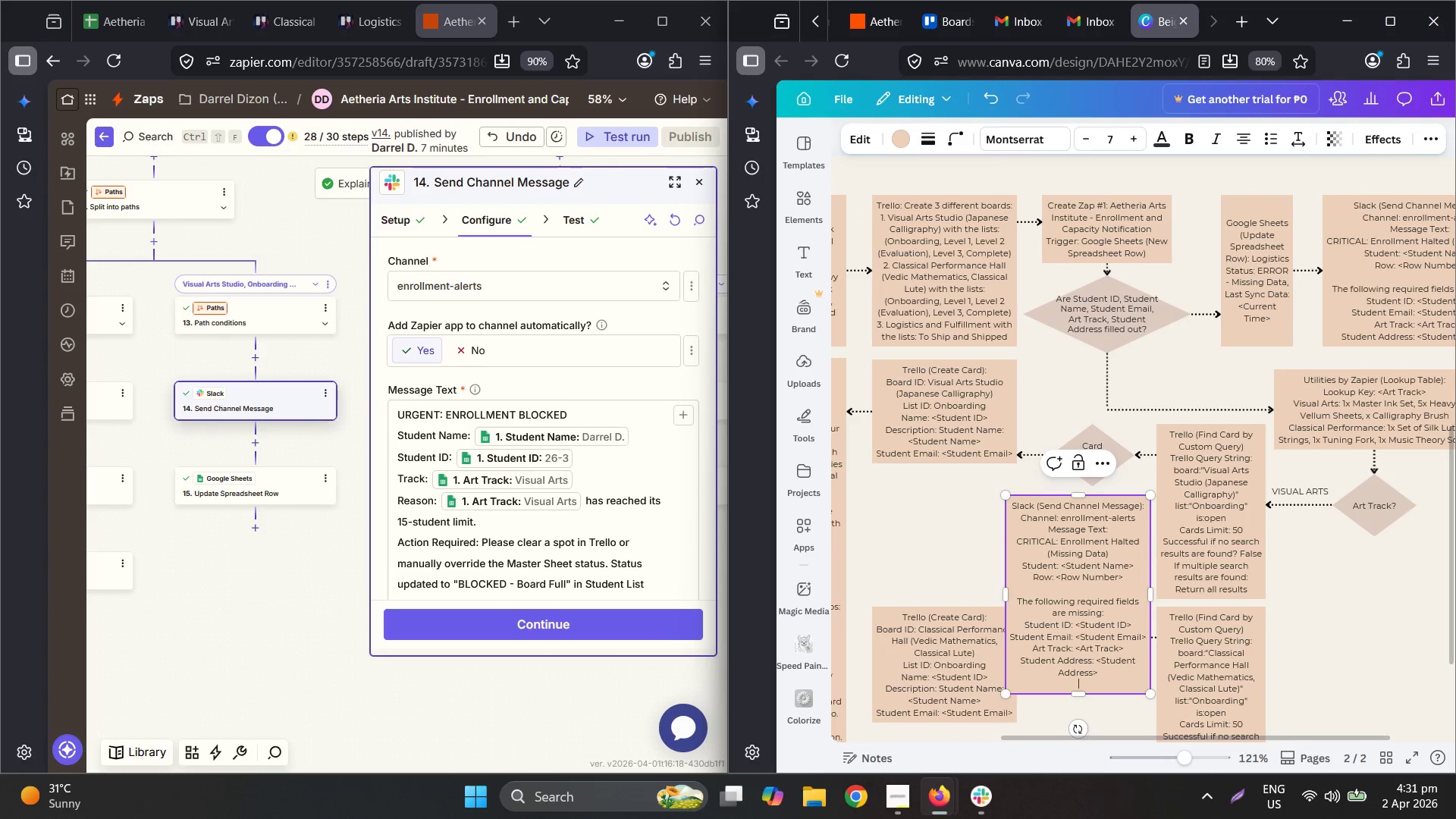 
hold_key(key=ControlLeft, duration=0.8)
scroll: coordinate [1063, 543], scroll_direction: up, amount: 3.0
 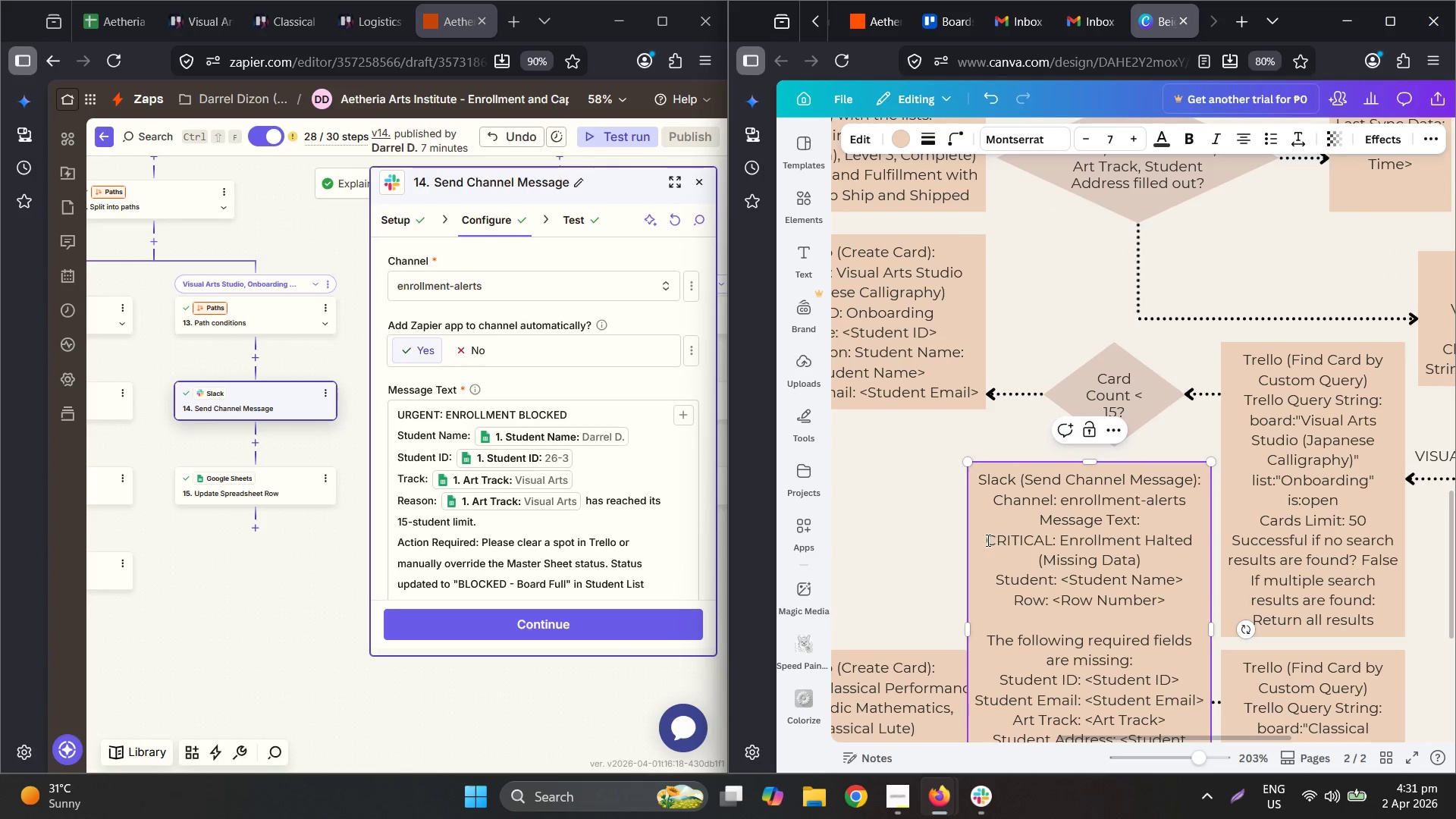 
left_click([480, 435])
 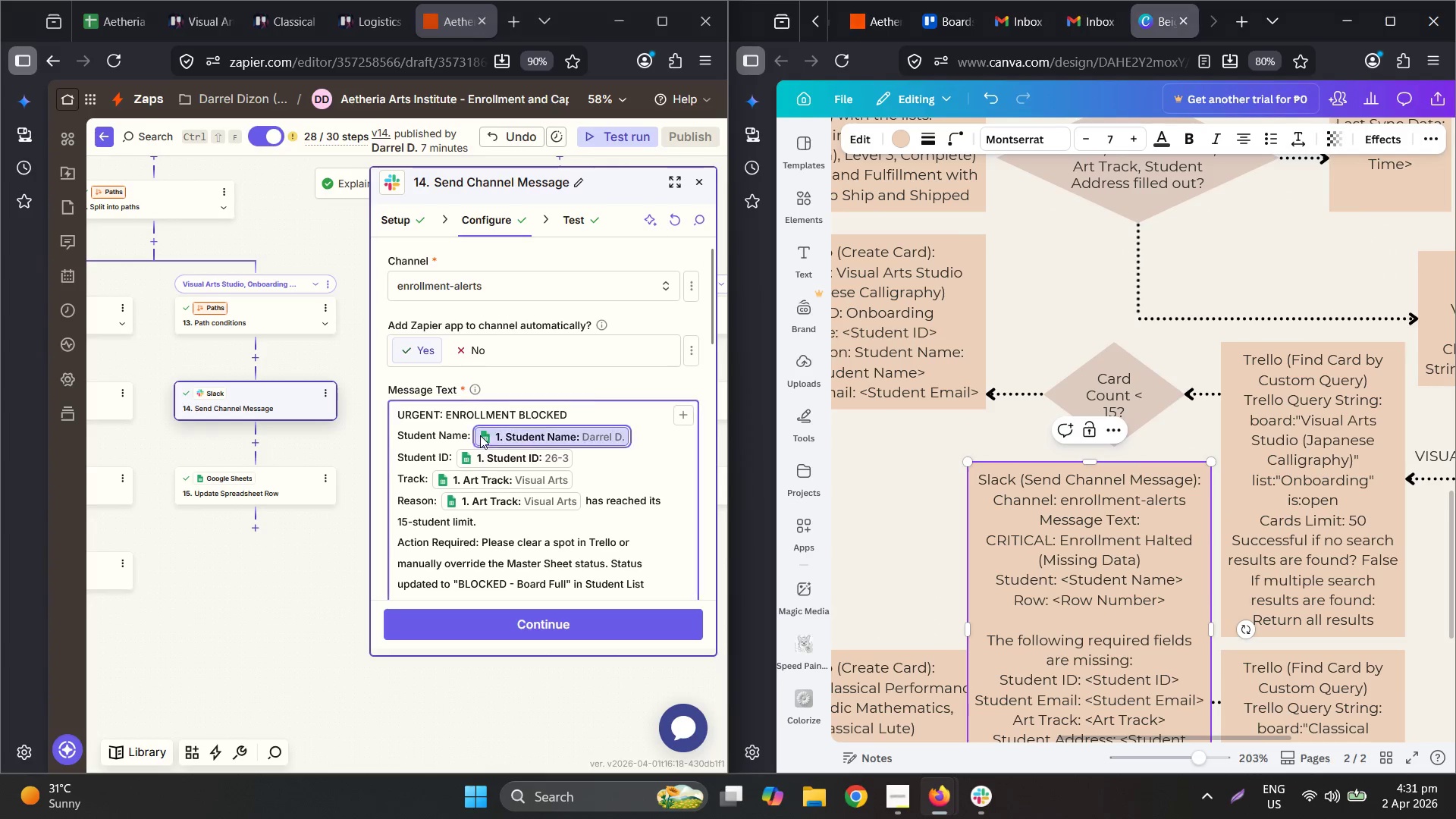 
key(Control+A)
 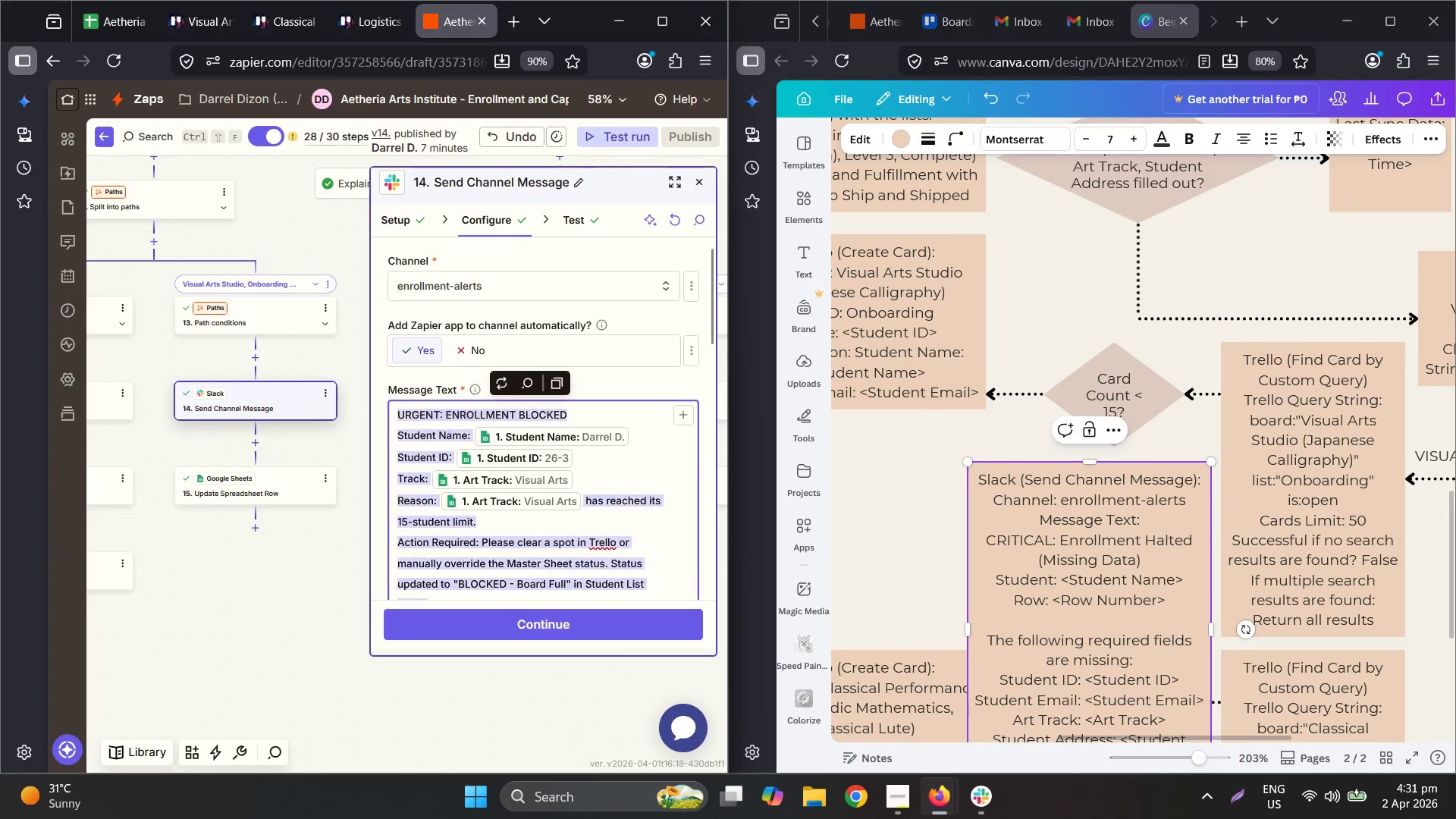 
key(Control+C)
 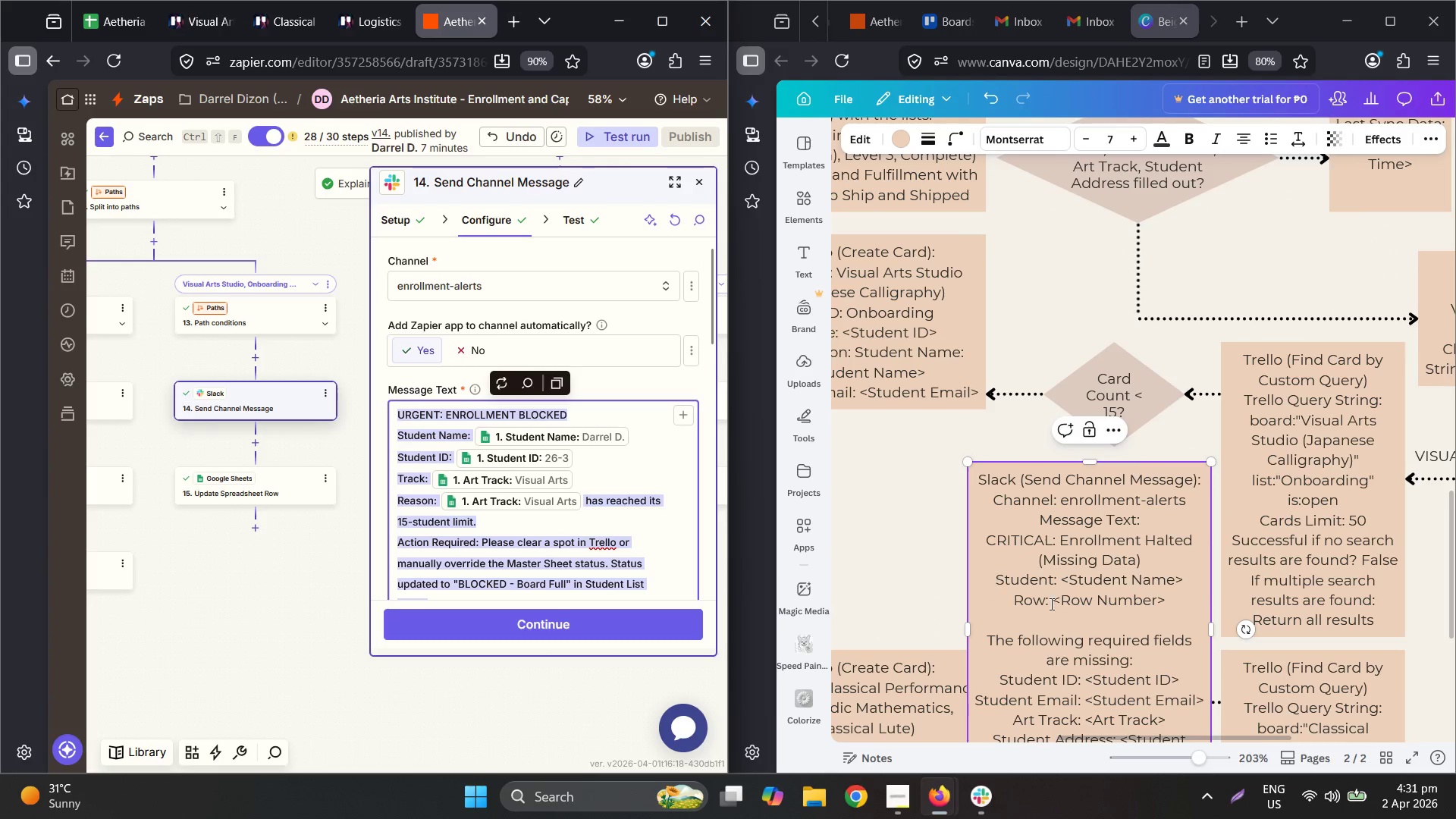 
left_click([1093, 614])
 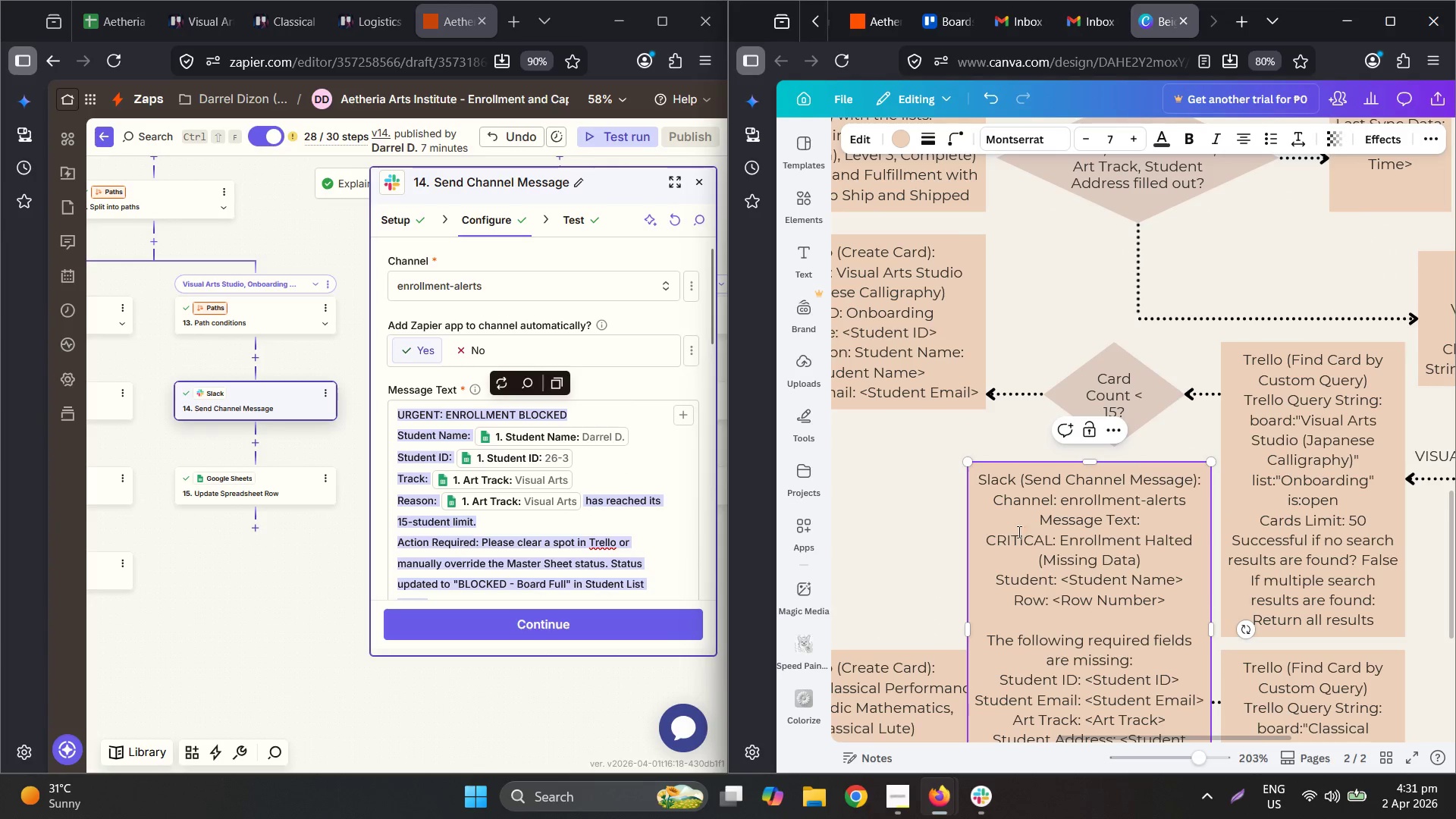 
left_click_drag(start_coordinate=[984, 538], to_coordinate=[1165, 391])
 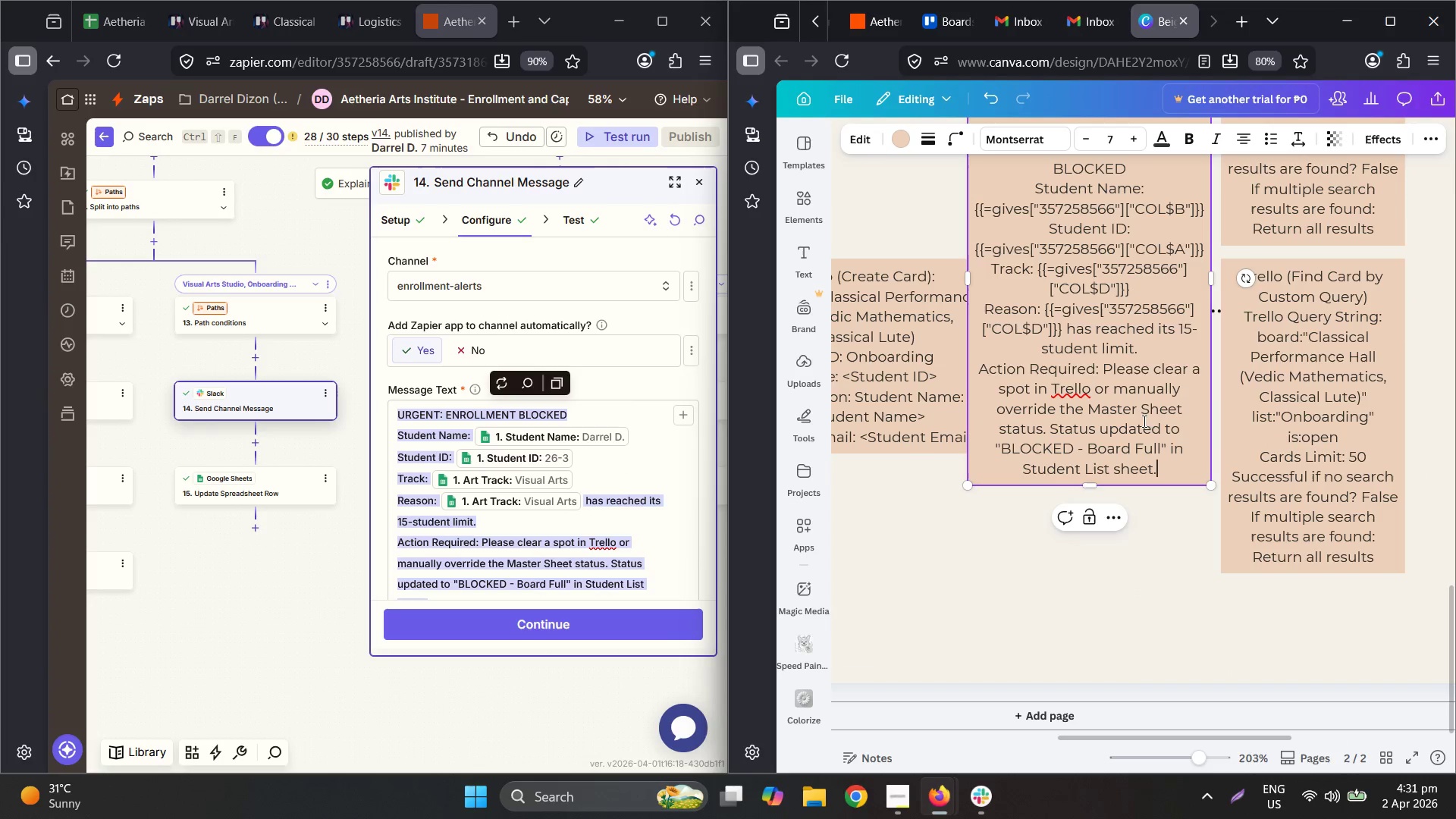 
key(Control+V)
 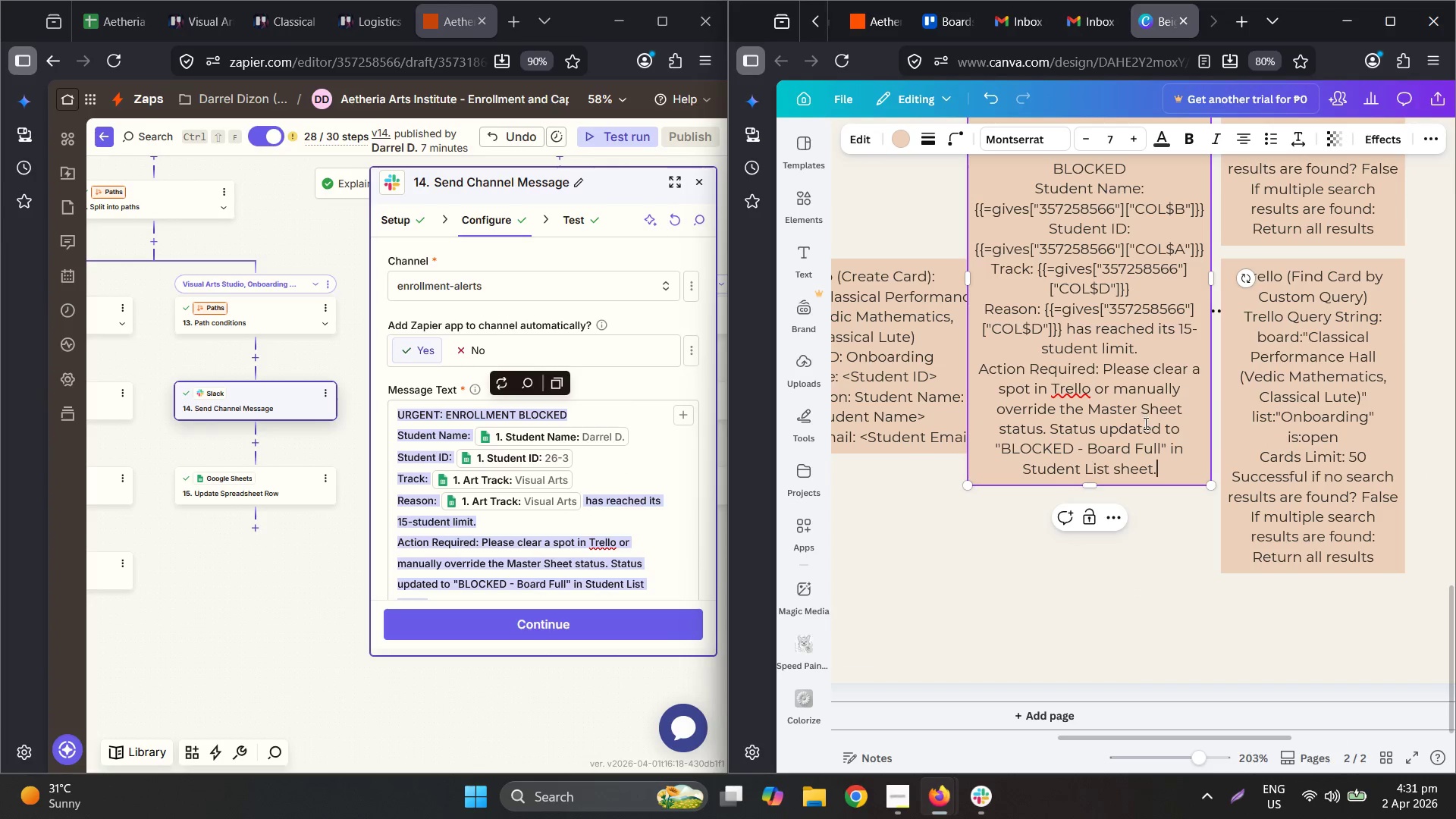 
scroll: coordinate [1171, 414], scroll_direction: up, amount: 3.0
 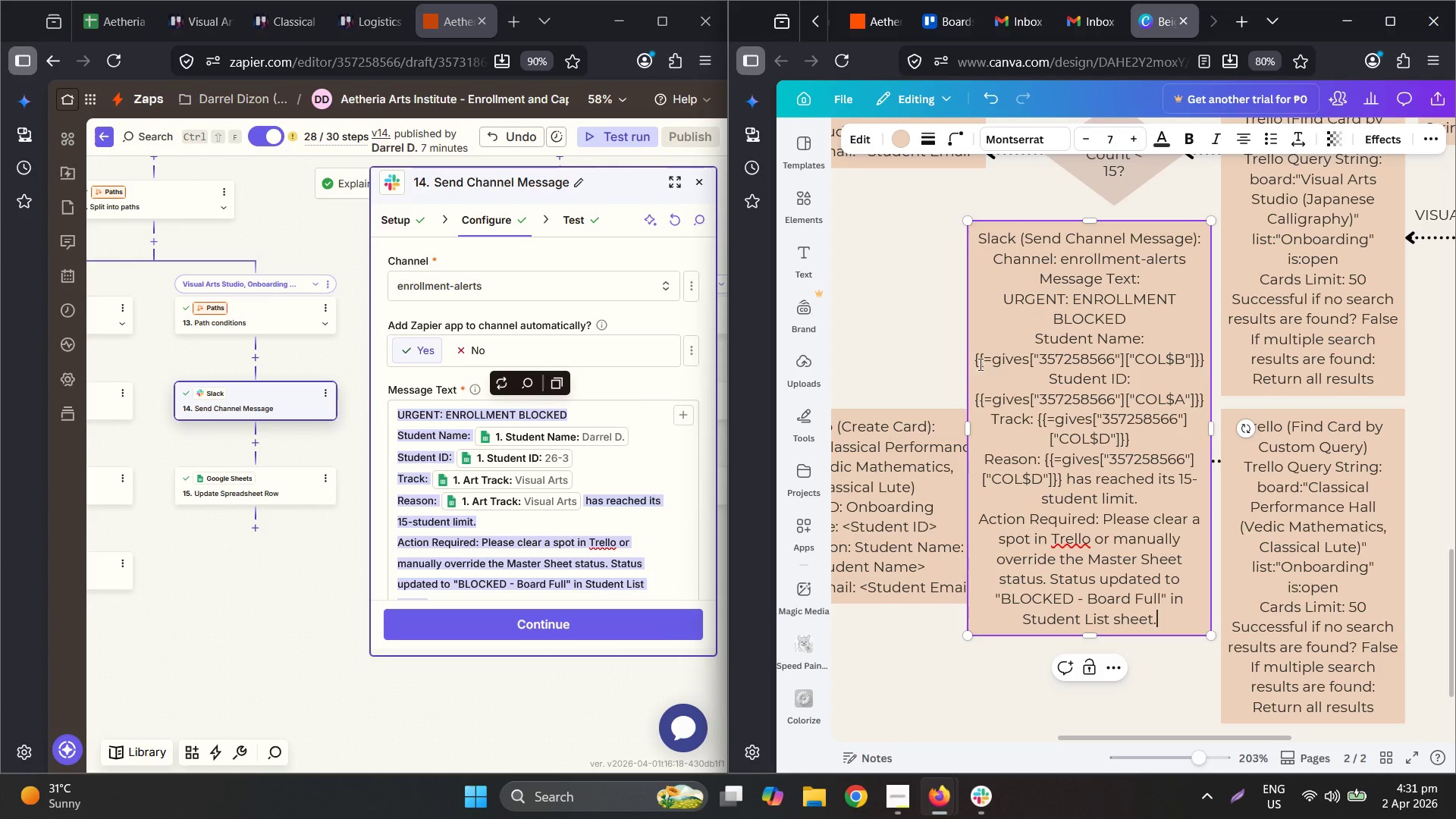 
double_click([981, 358])
 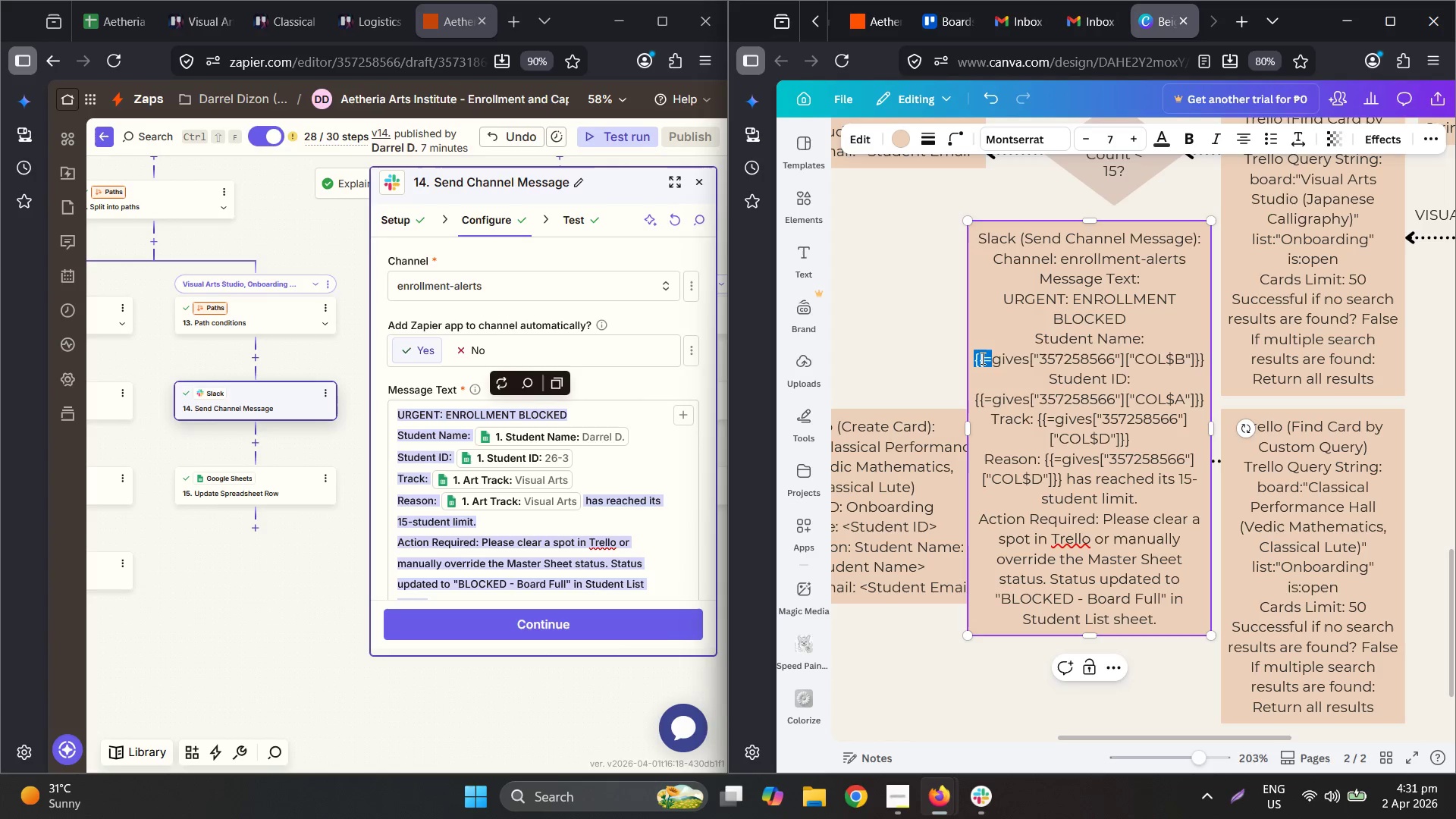 
triple_click([981, 358])
 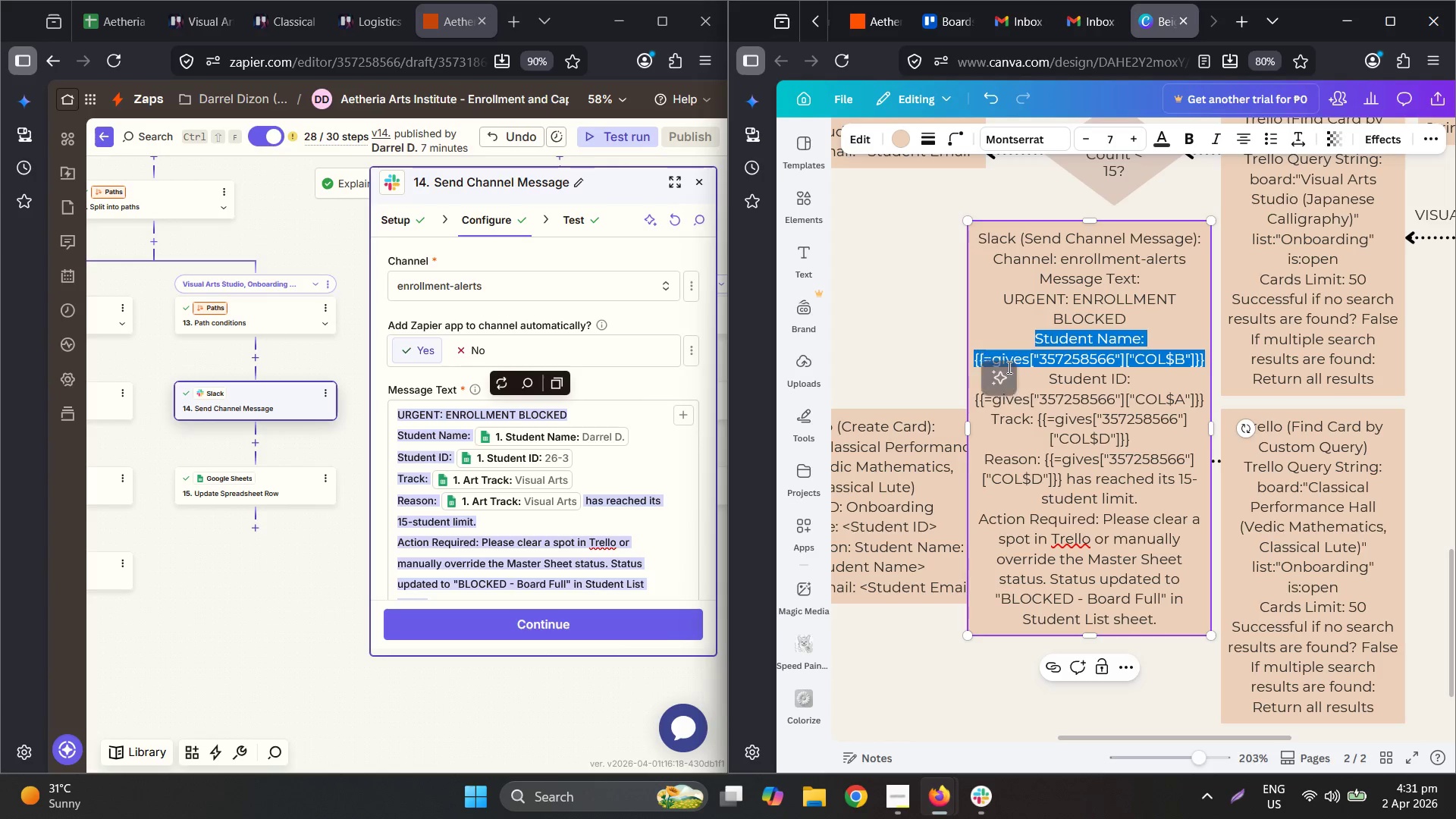 
left_click([1058, 362])
 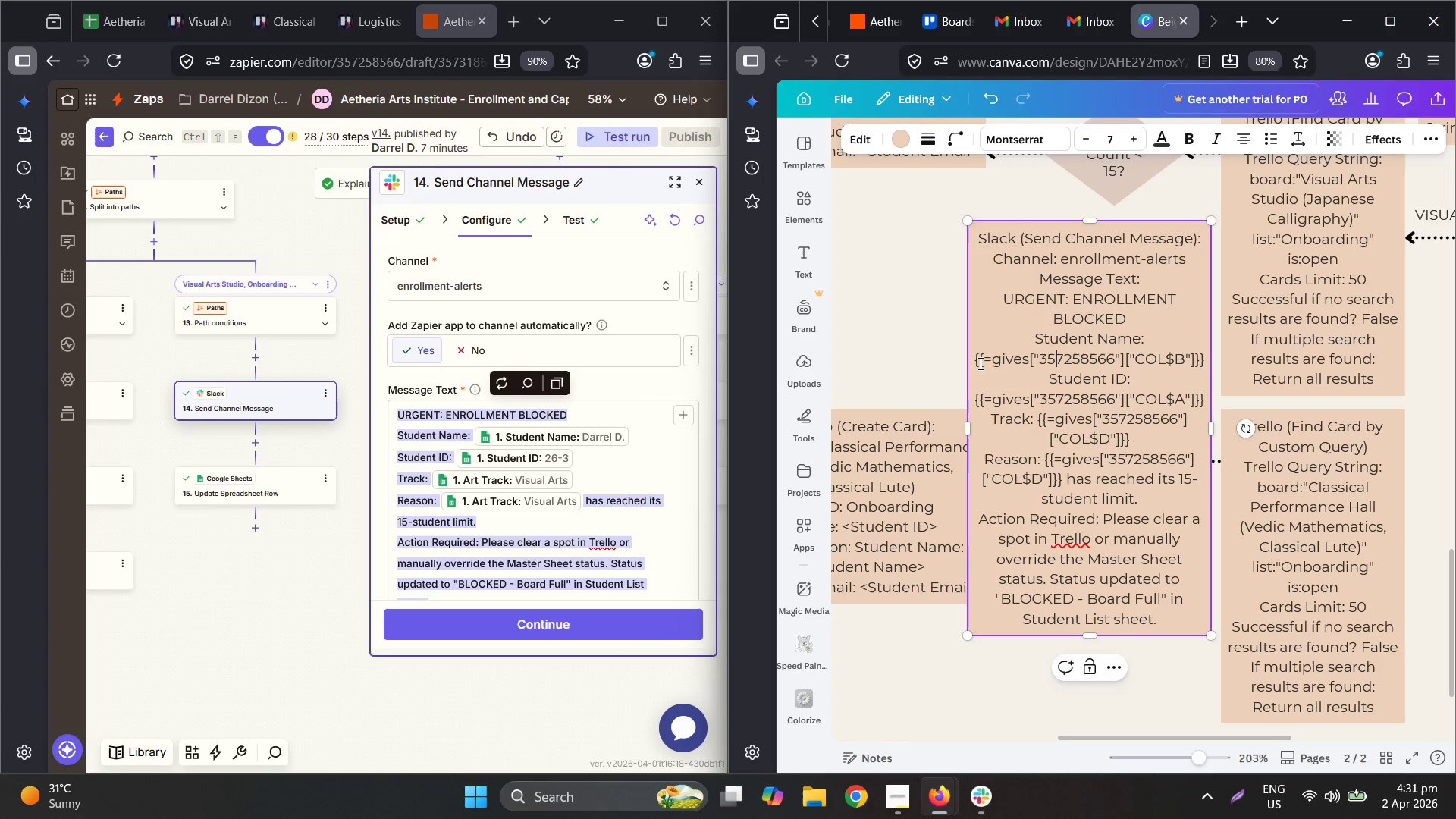 
left_click_drag(start_coordinate=[977, 363], to_coordinate=[1203, 363])
 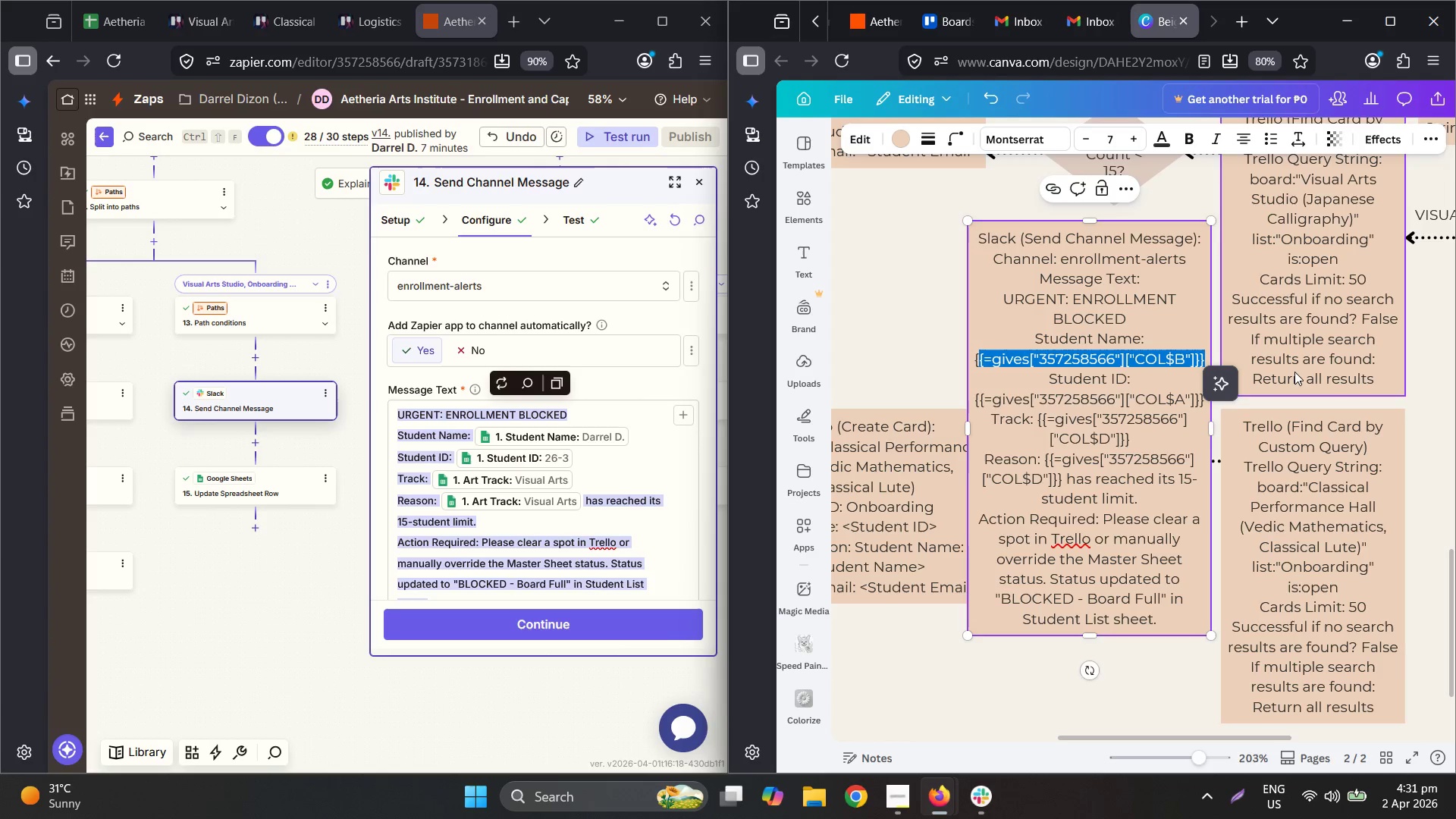 
key(Backspace)
 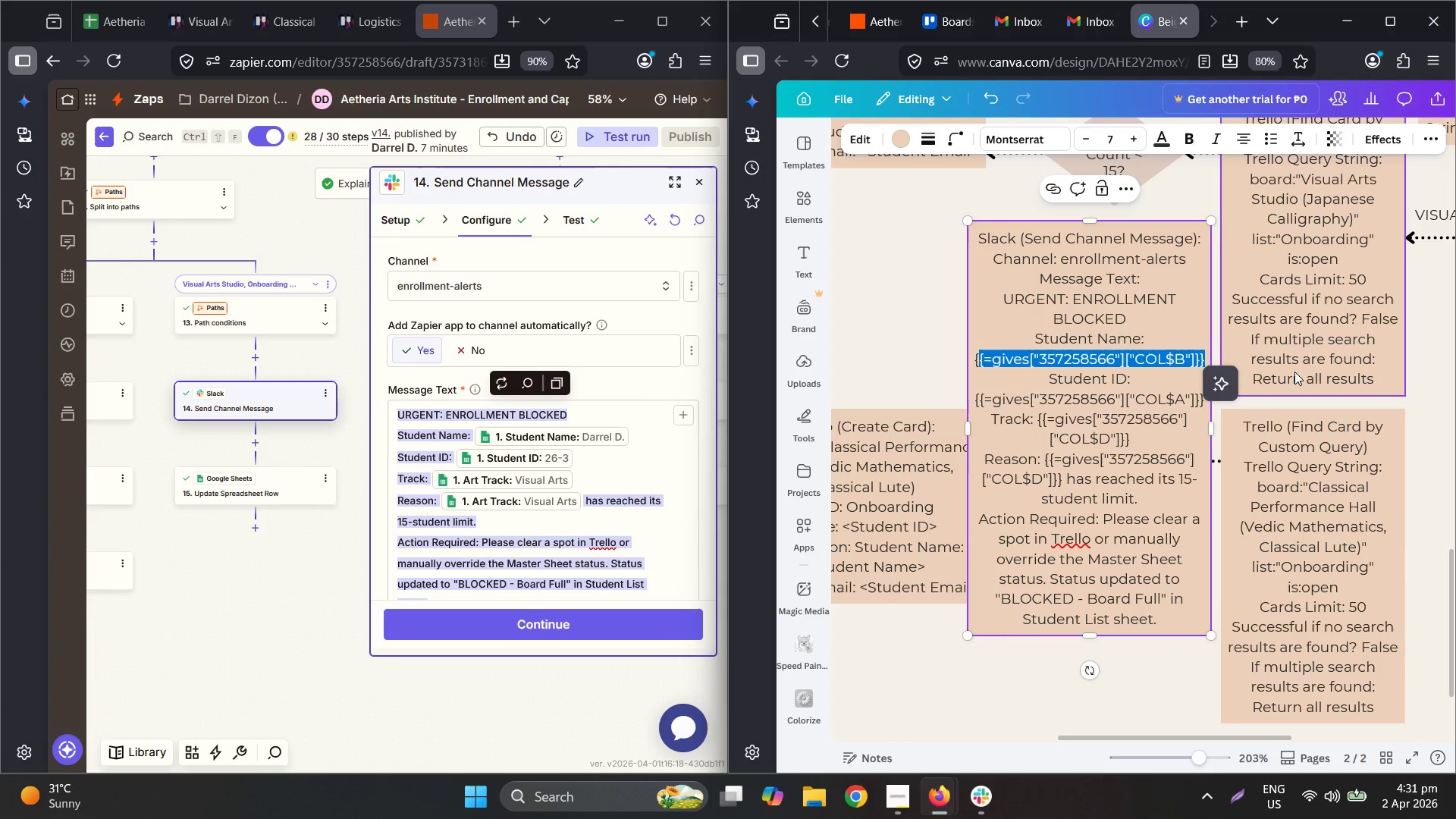 
key(Shift+Backspace)
 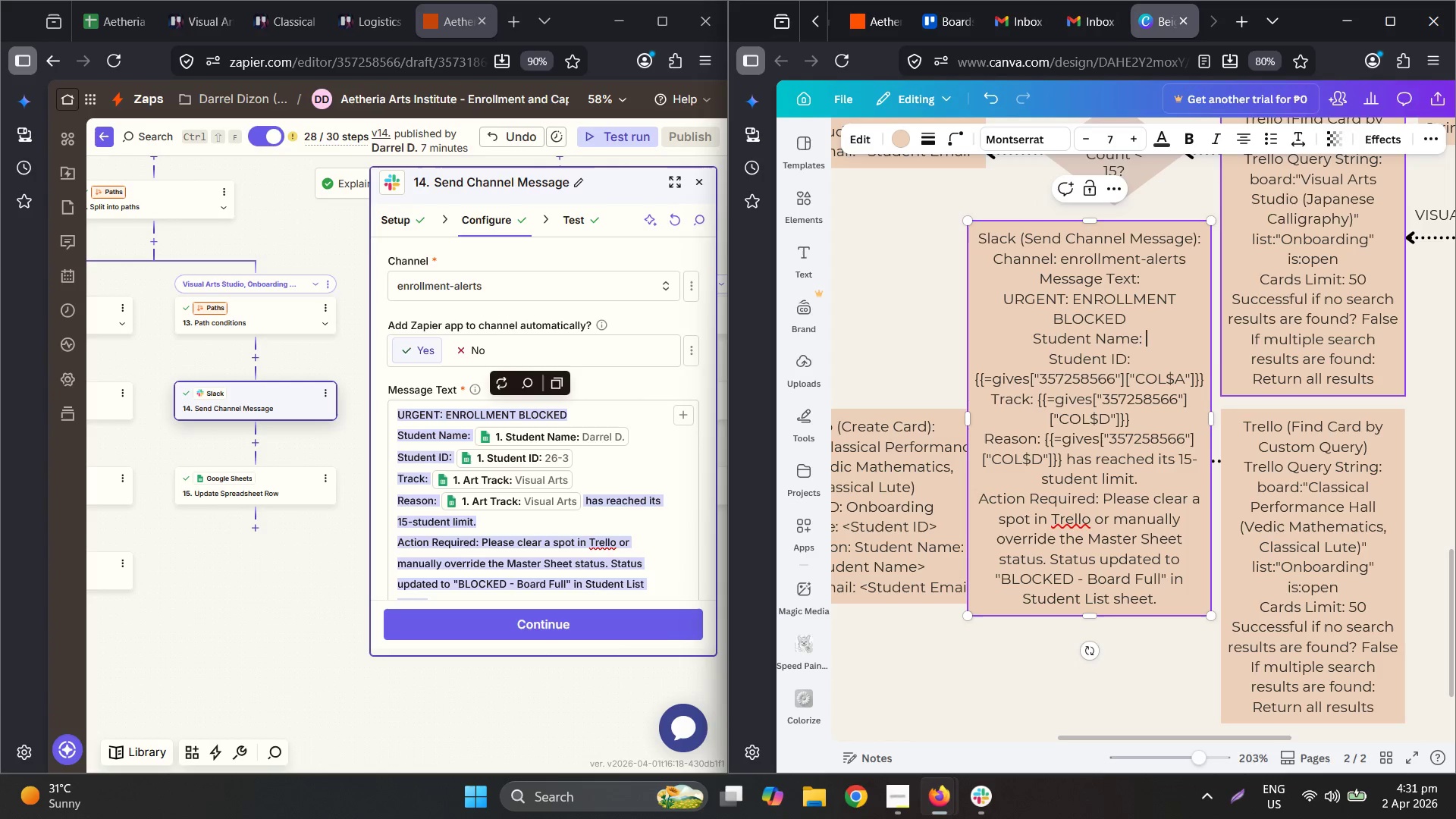 
key(Shift+Comma)
 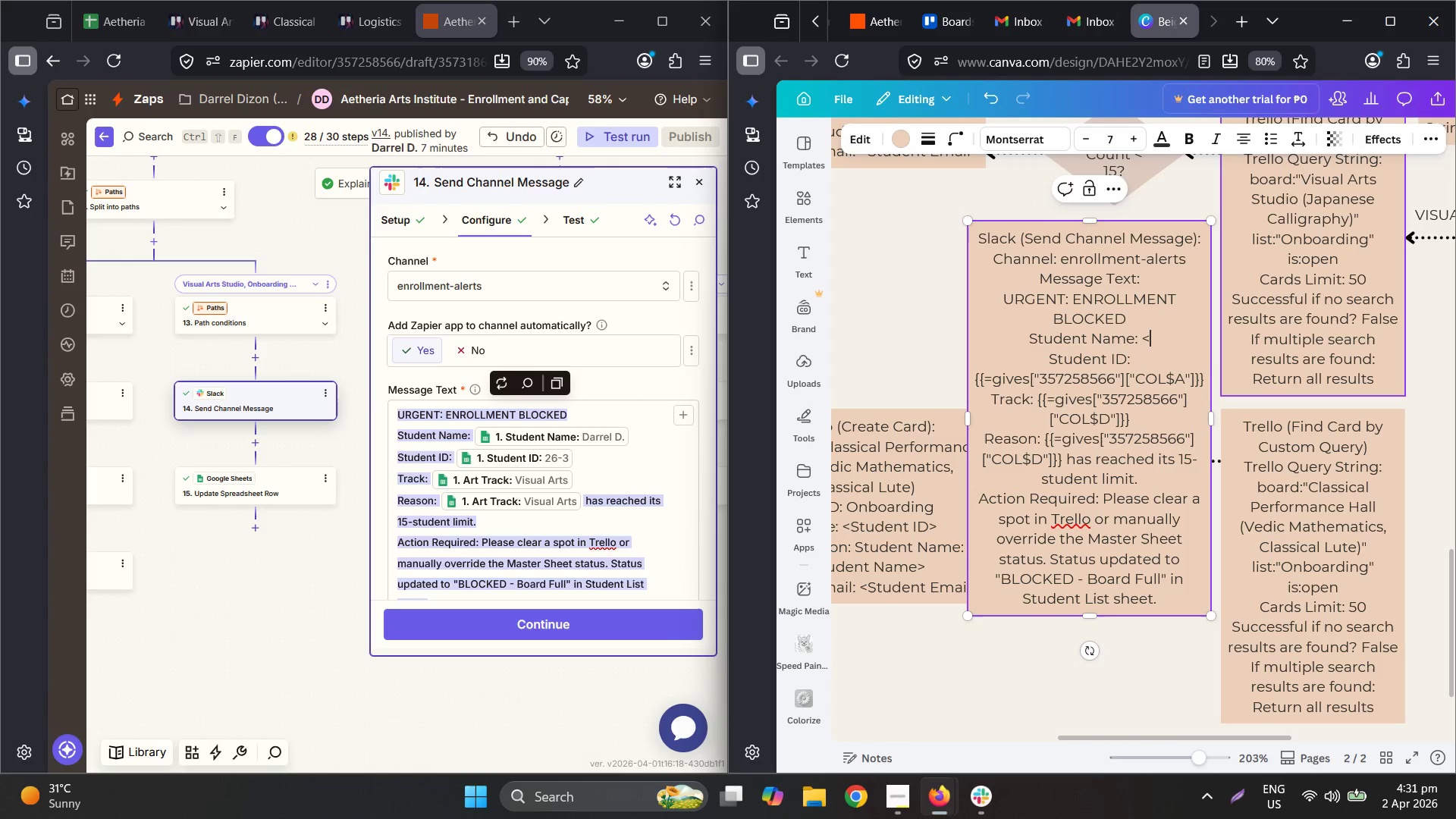 
key(Shift+S)
 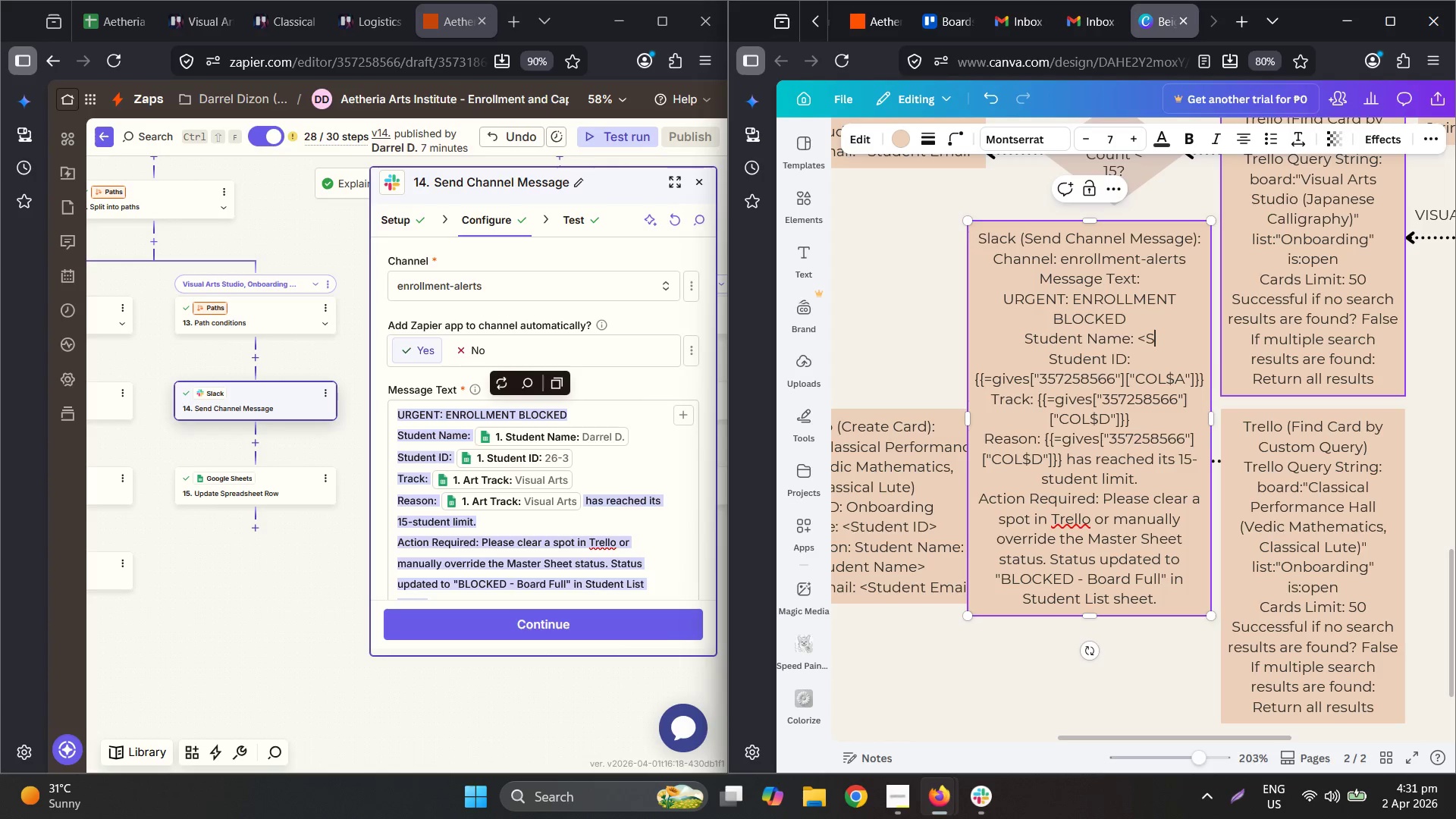 
wait(12.77)
 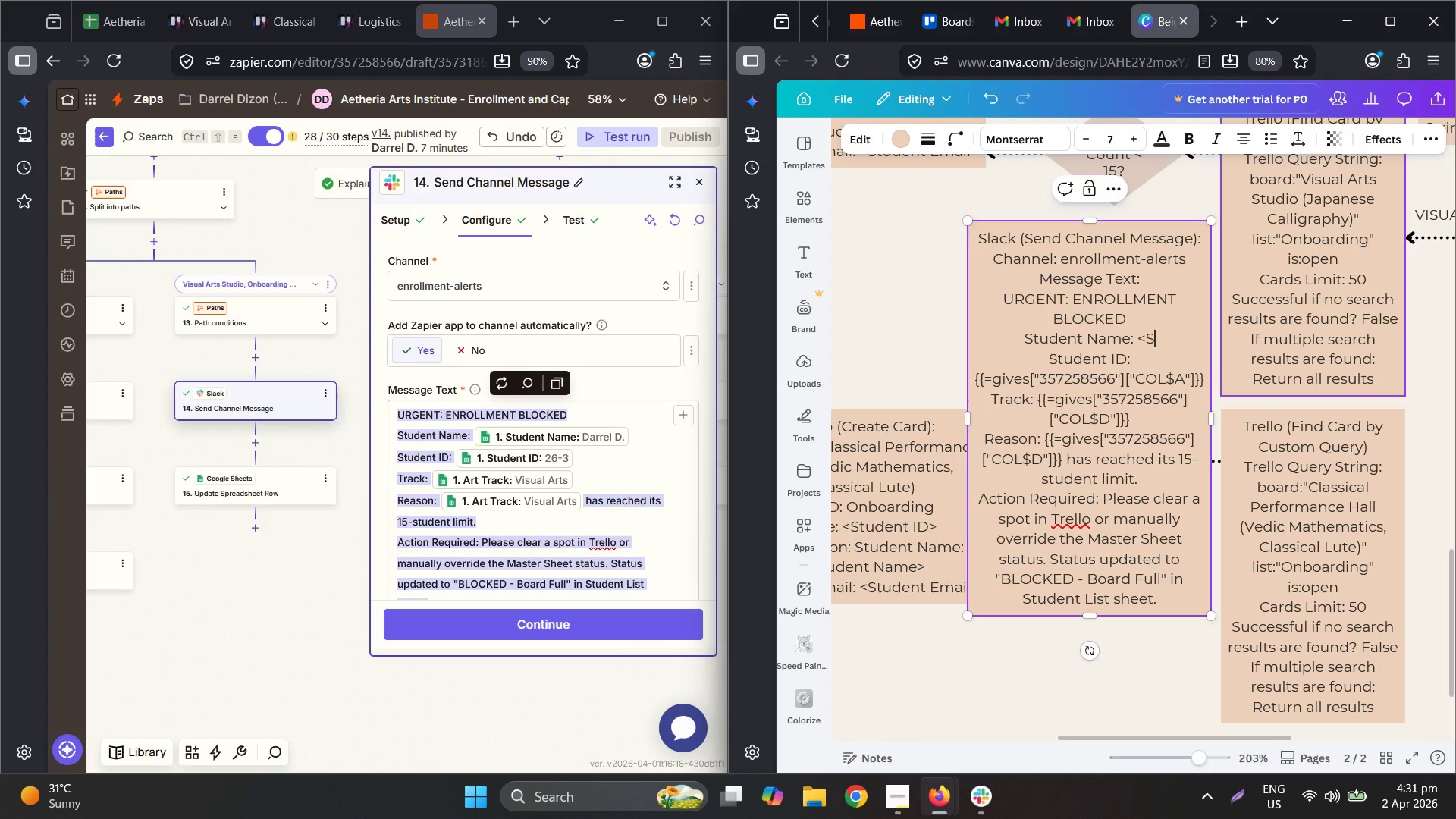 
double_click([990, 799])
 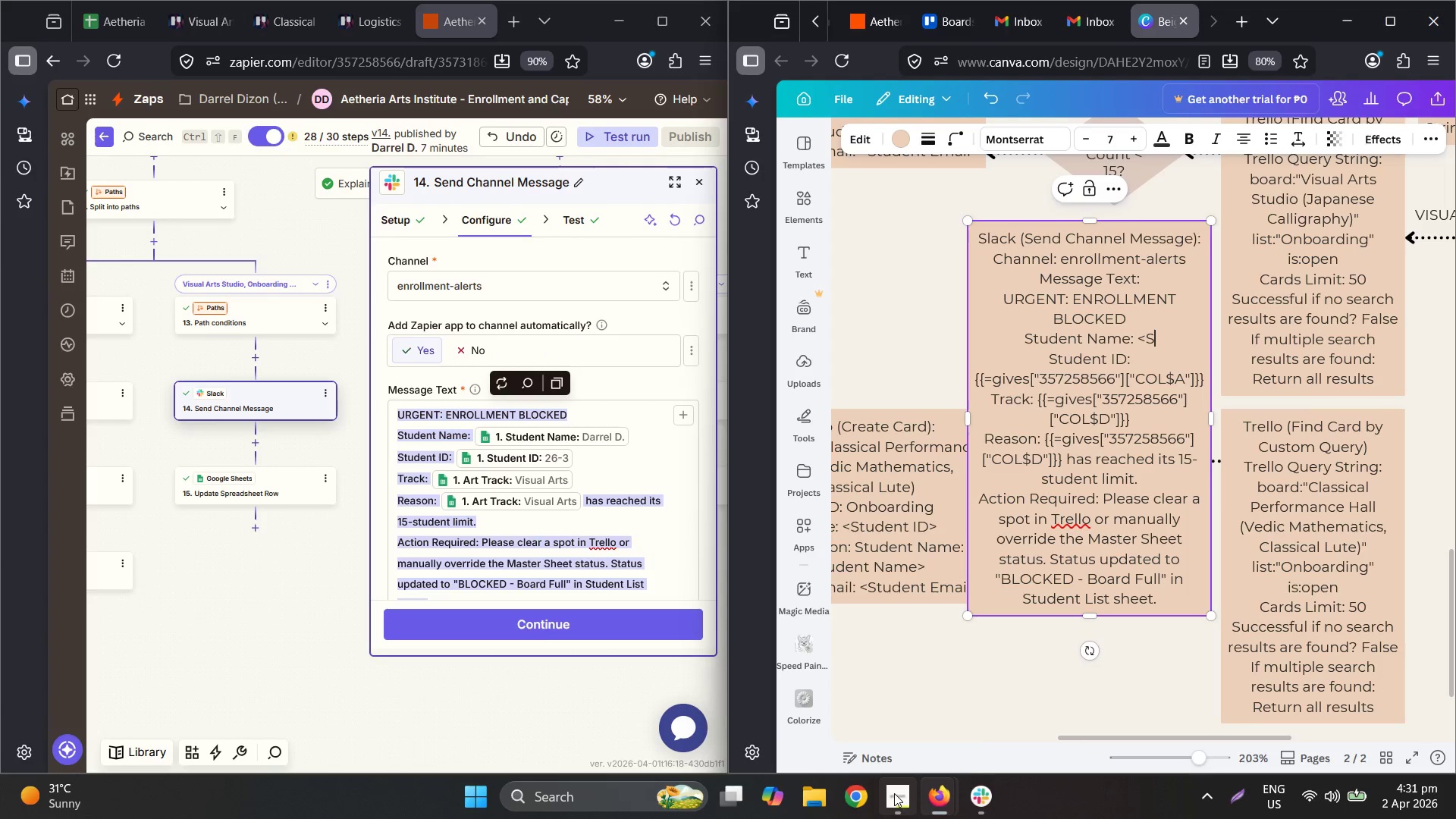 
left_click([894, 793])